 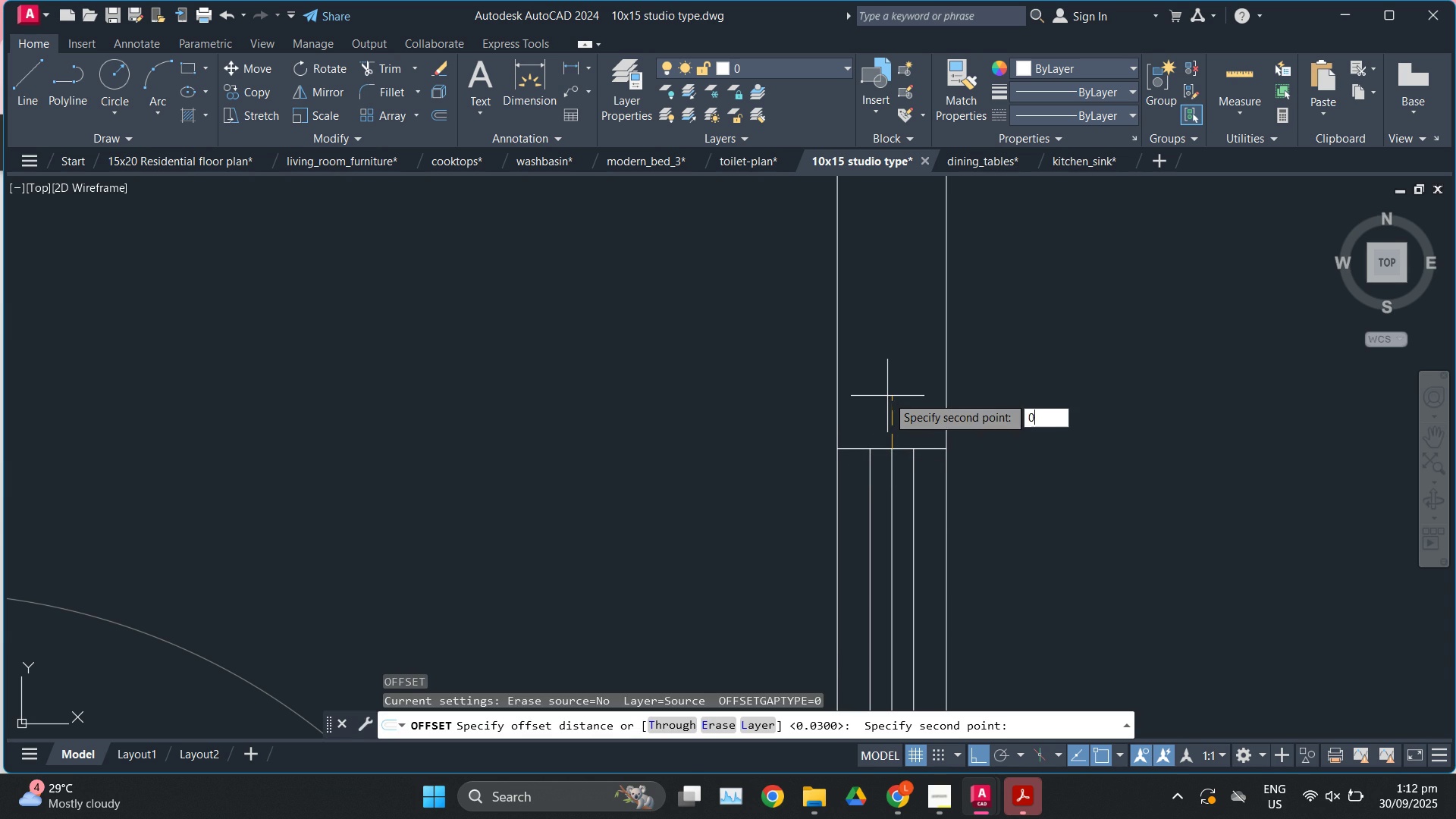 
key(NumpadDecimal)
 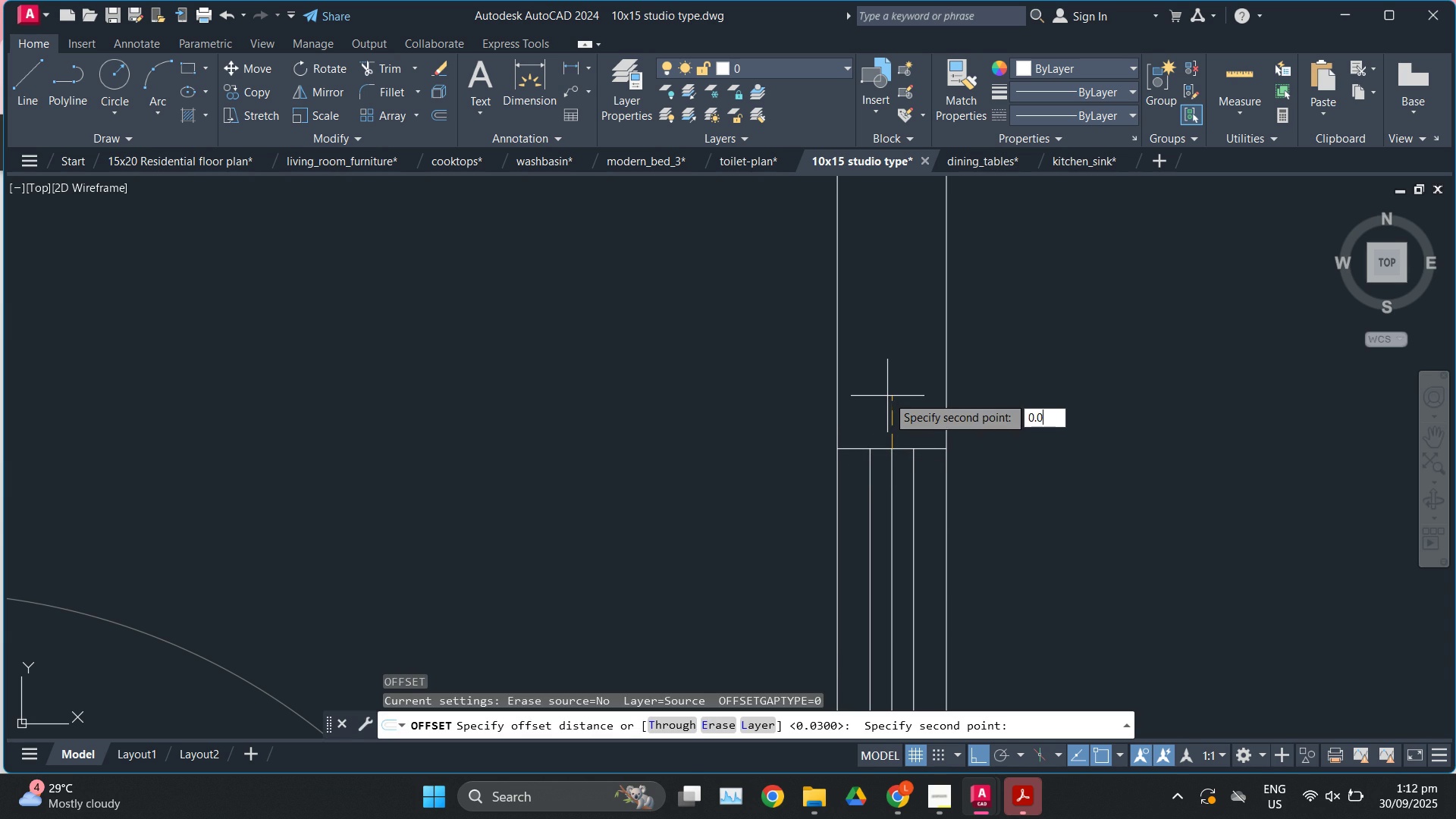 
key(Numpad0)
 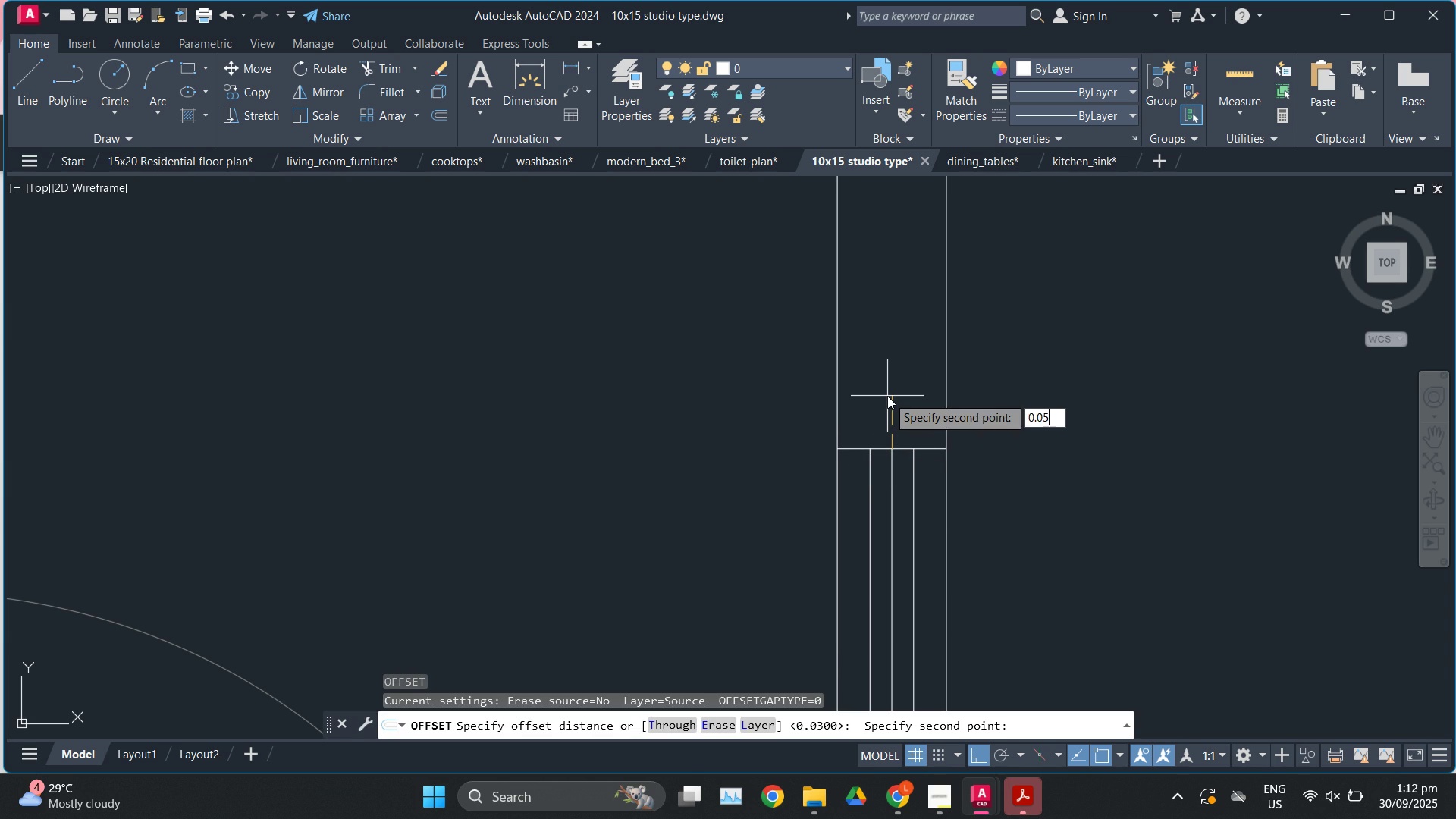 
key(Numpad5)
 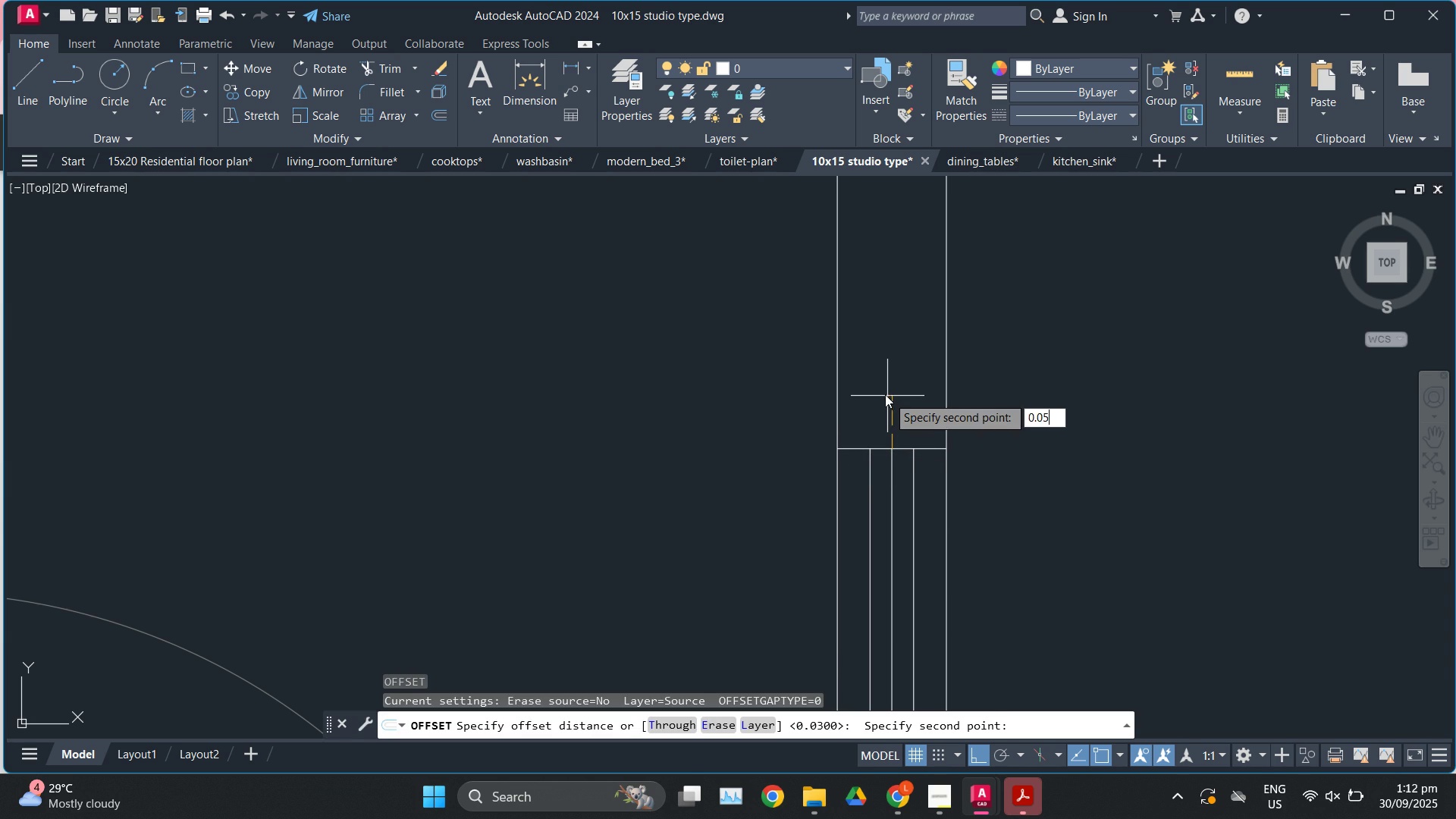 
key(Enter)
 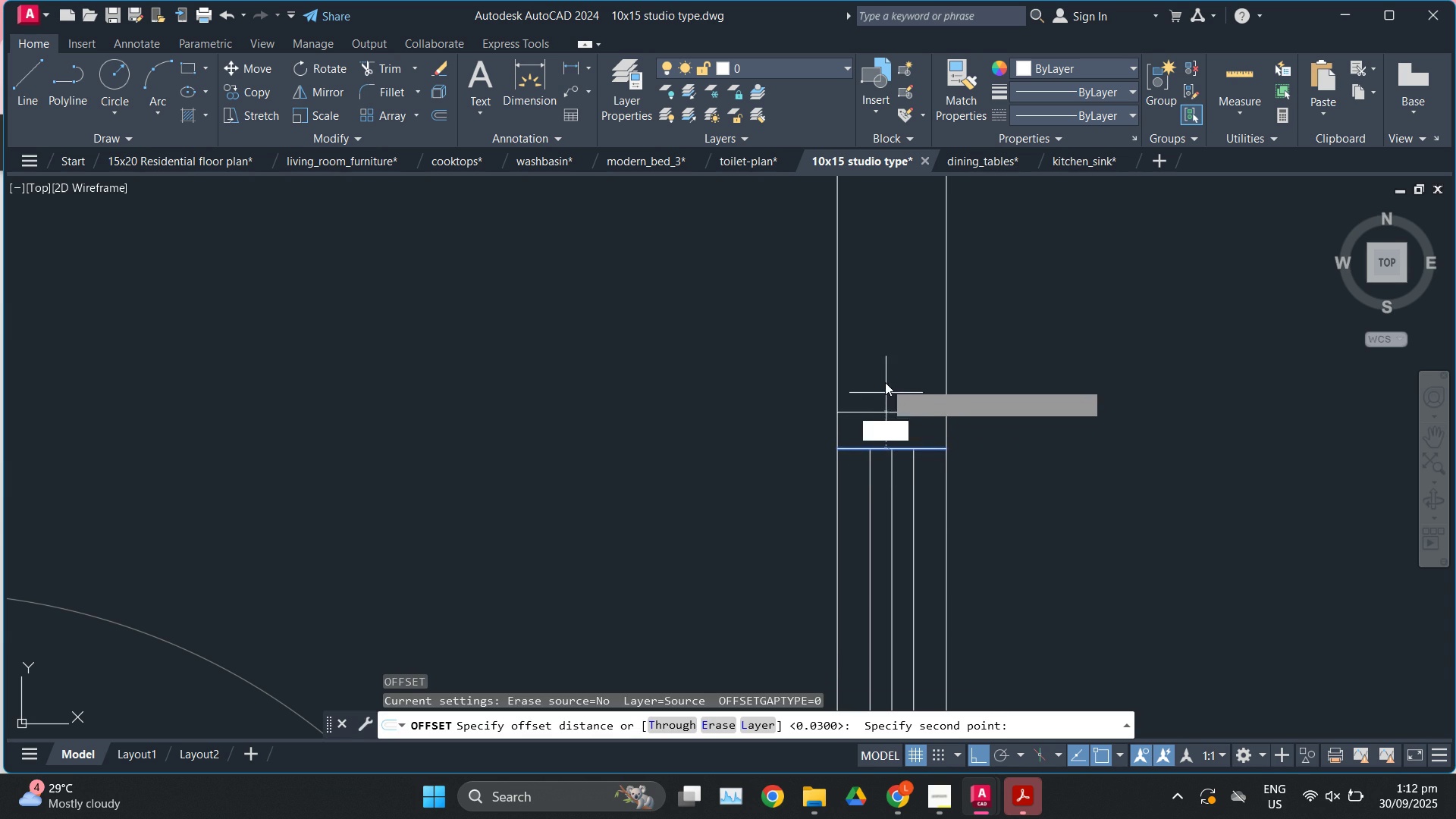 
left_click([885, 382])
 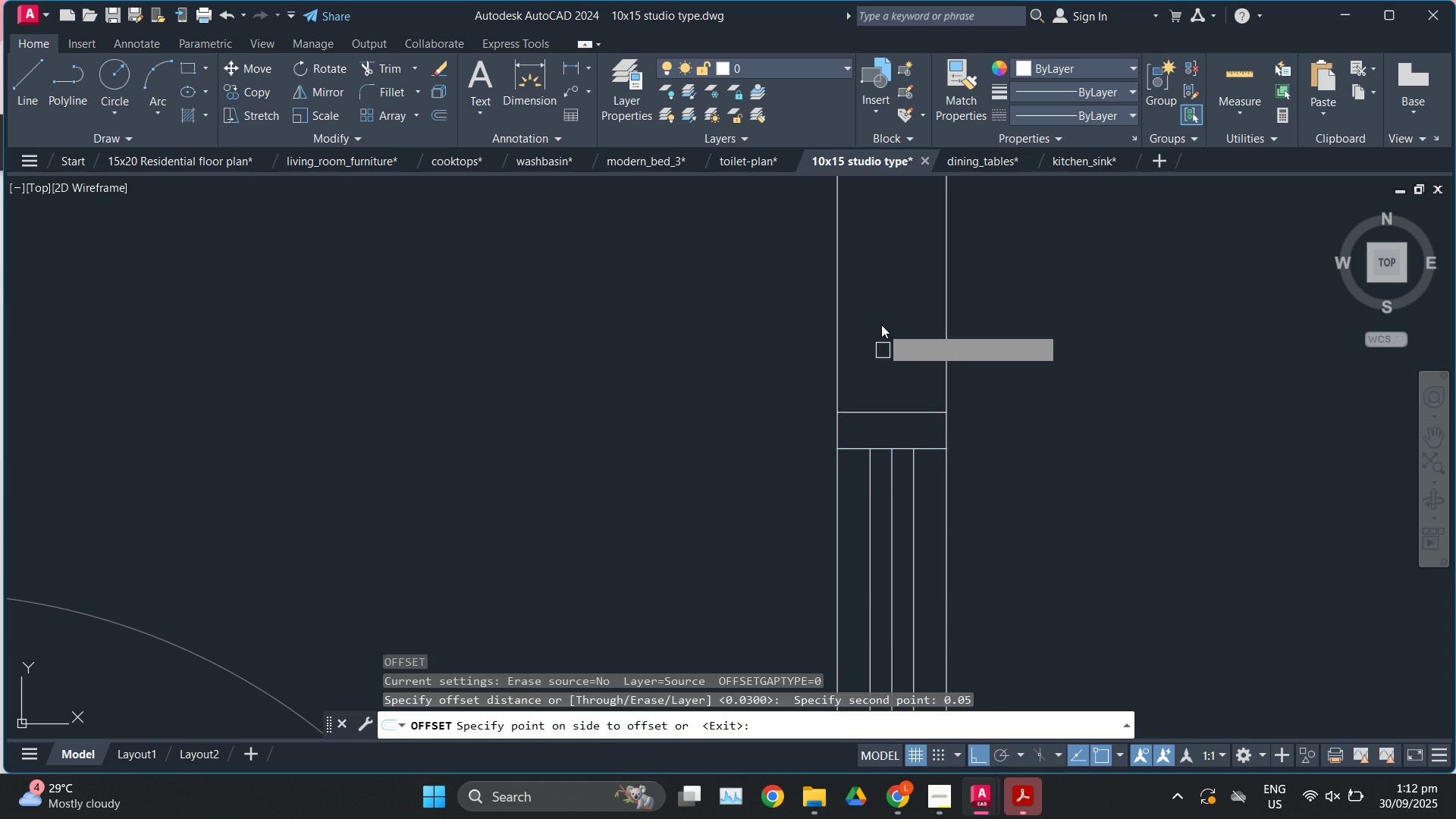 
scroll: coordinate [913, 410], scroll_direction: down, amount: 8.0
 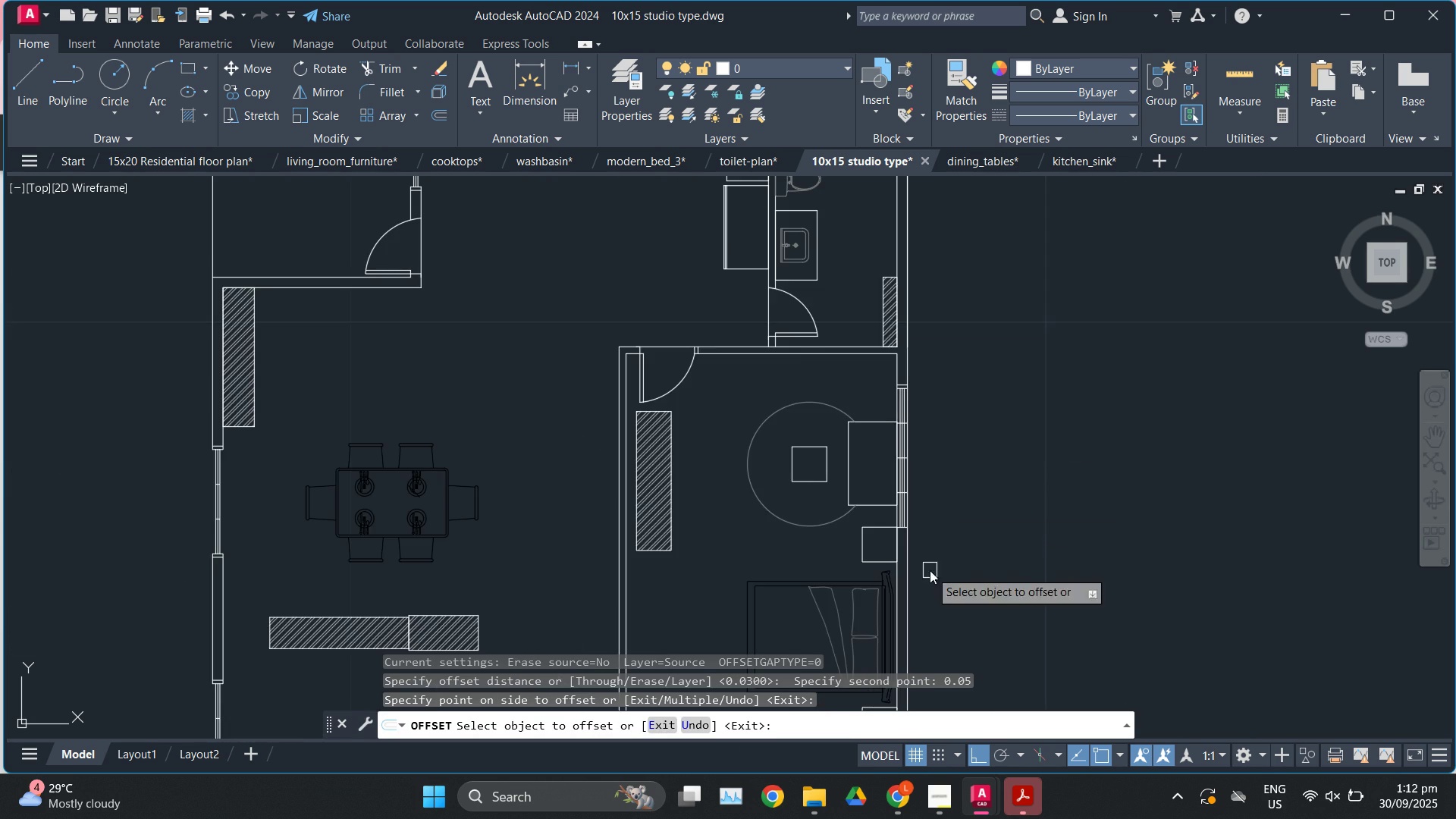 
scroll: coordinate [847, 450], scroll_direction: up, amount: 6.0
 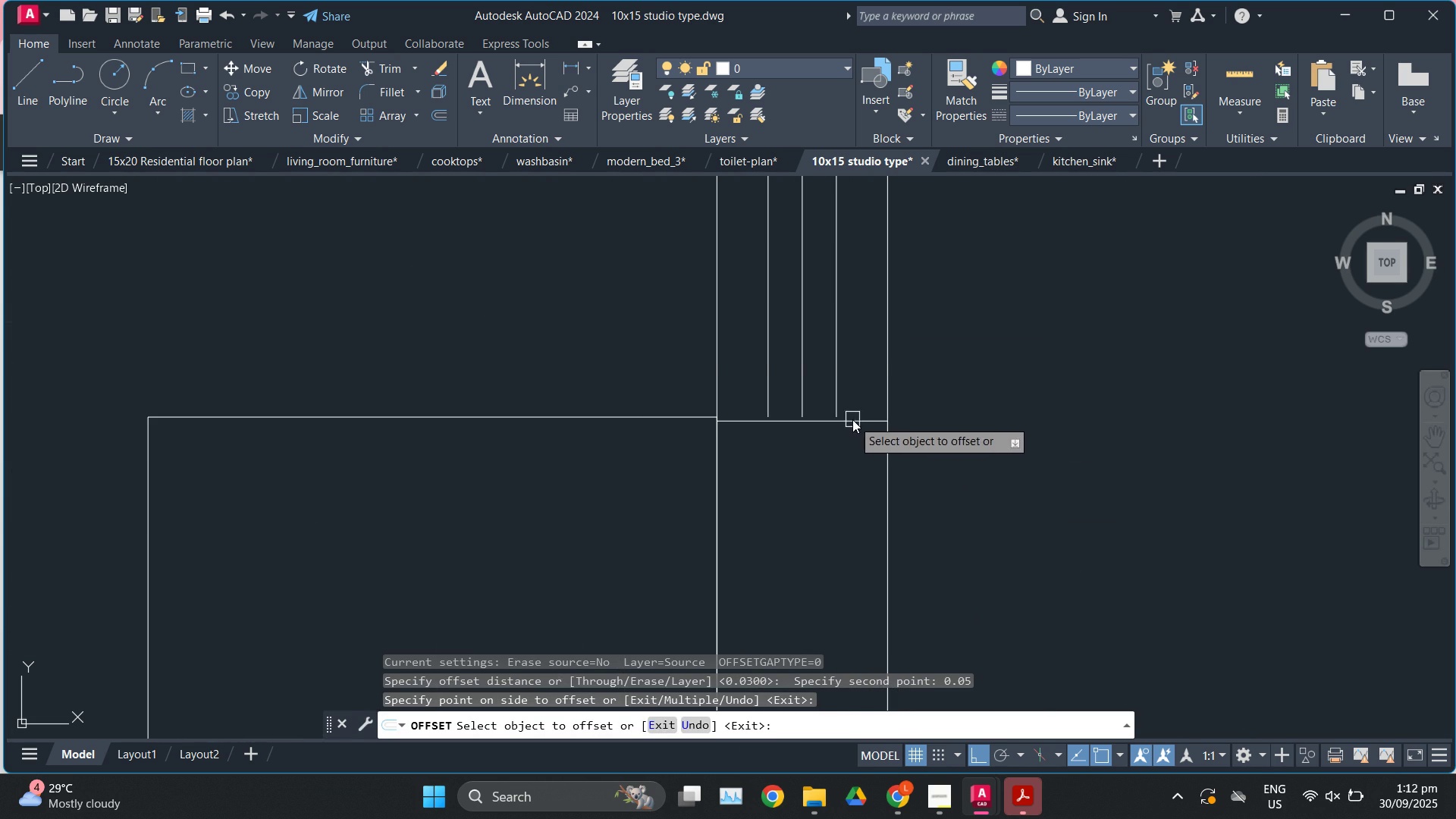 
left_click([852, 419])
 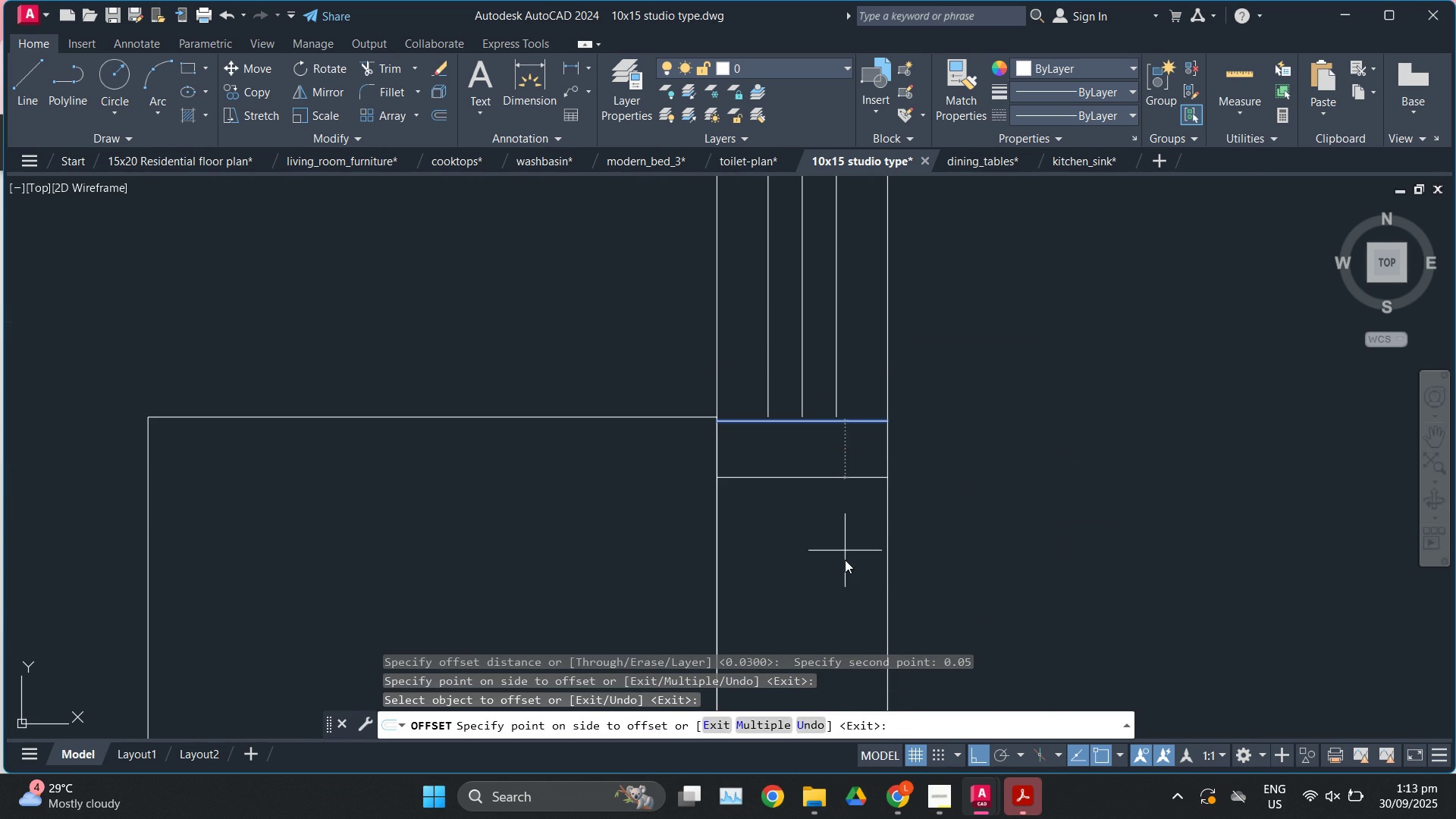 
key(Escape)
 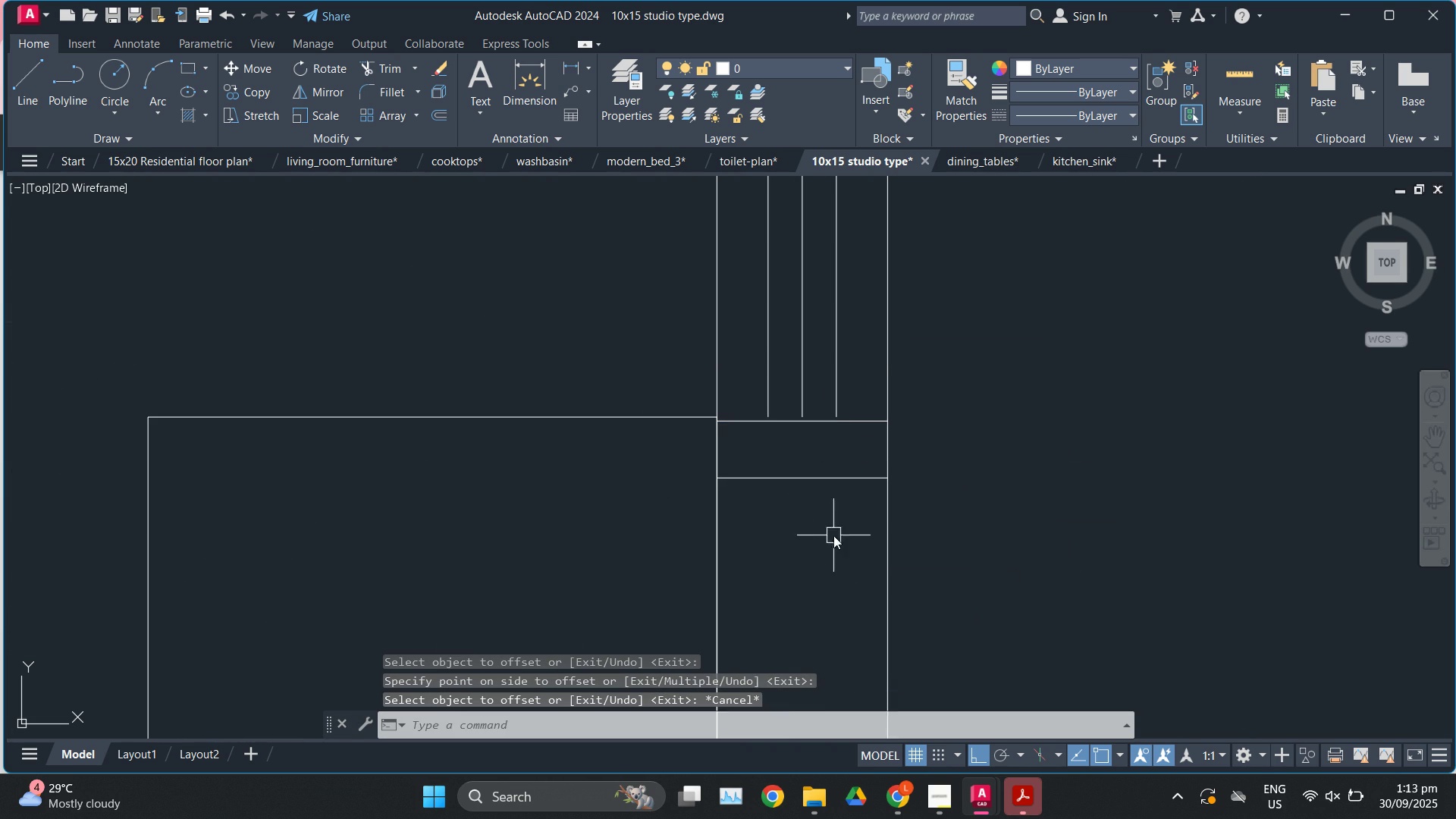 
scroll: coordinate [880, 551], scroll_direction: down, amount: 5.0